 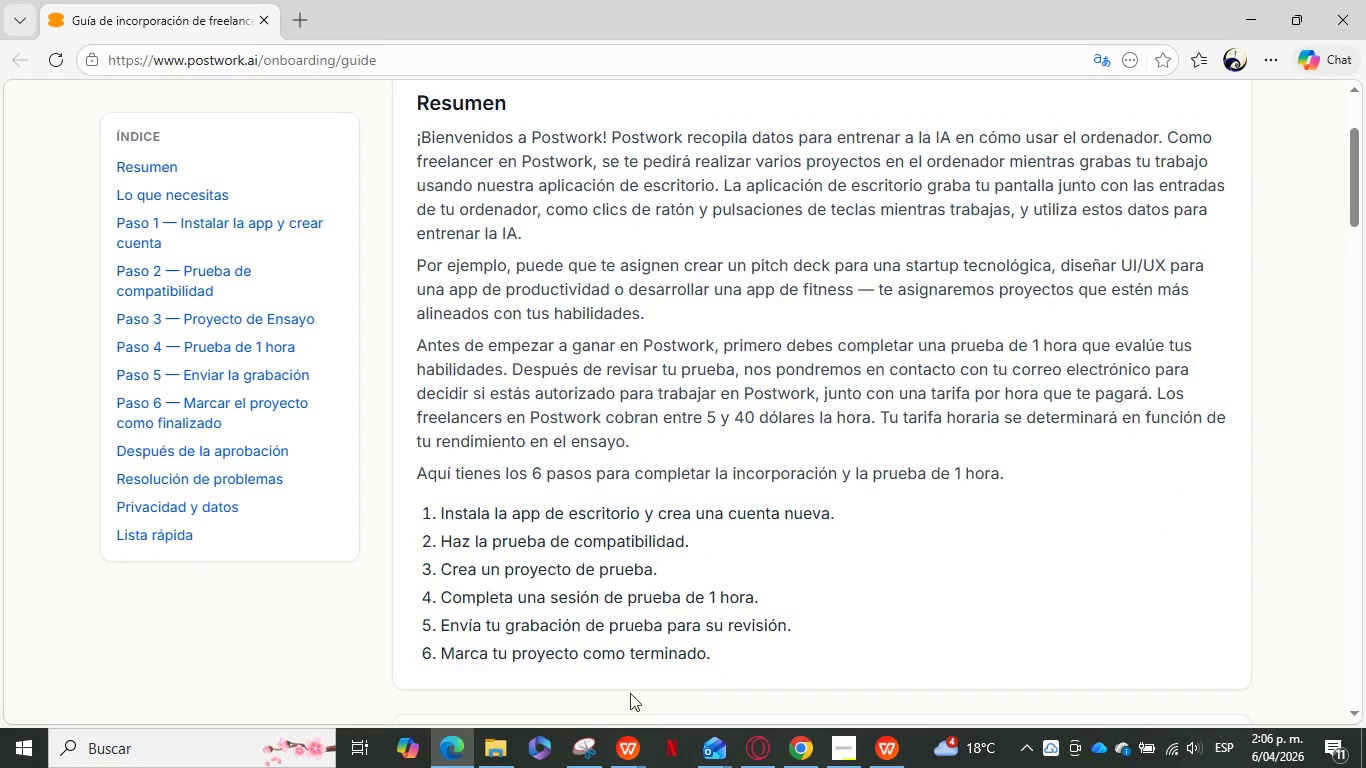 
left_click([1287, 663])
 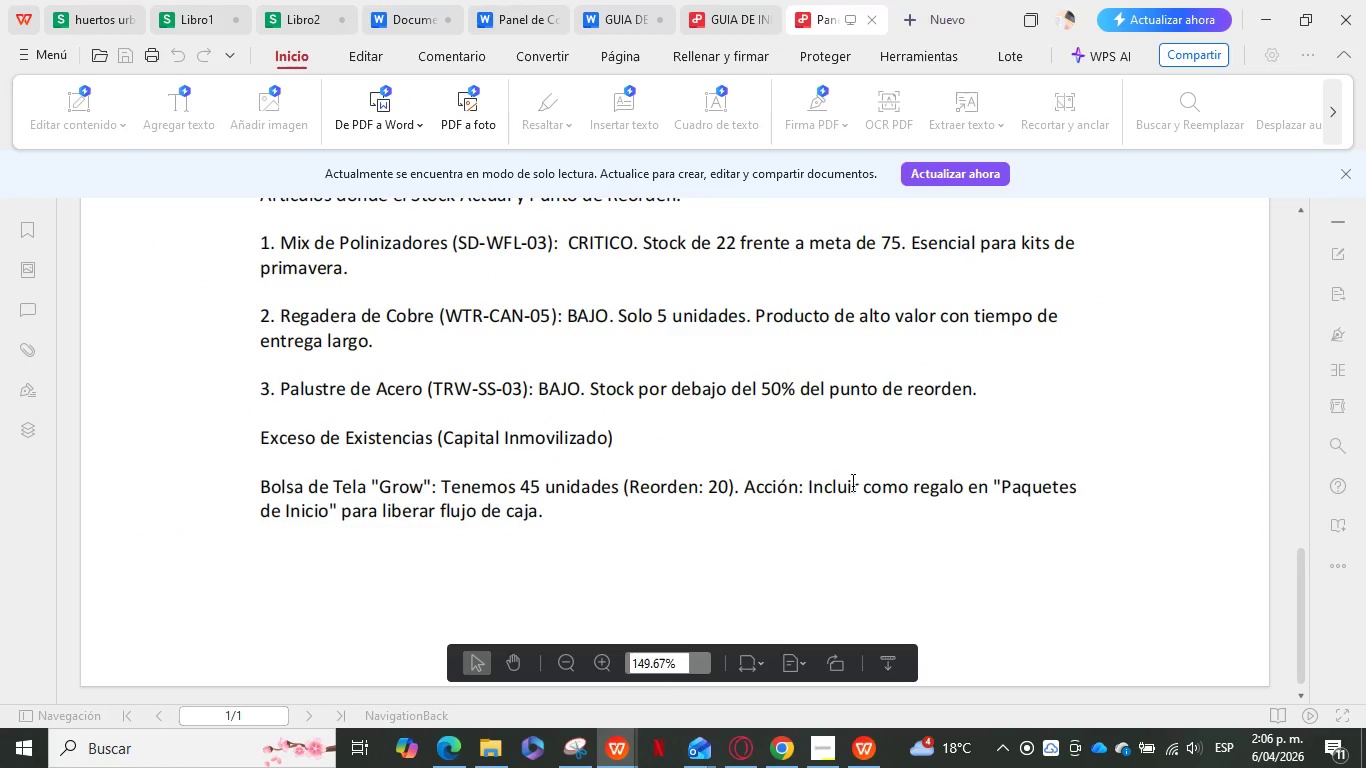 
scroll: coordinate [797, 388], scroll_direction: up, amount: 25.0
 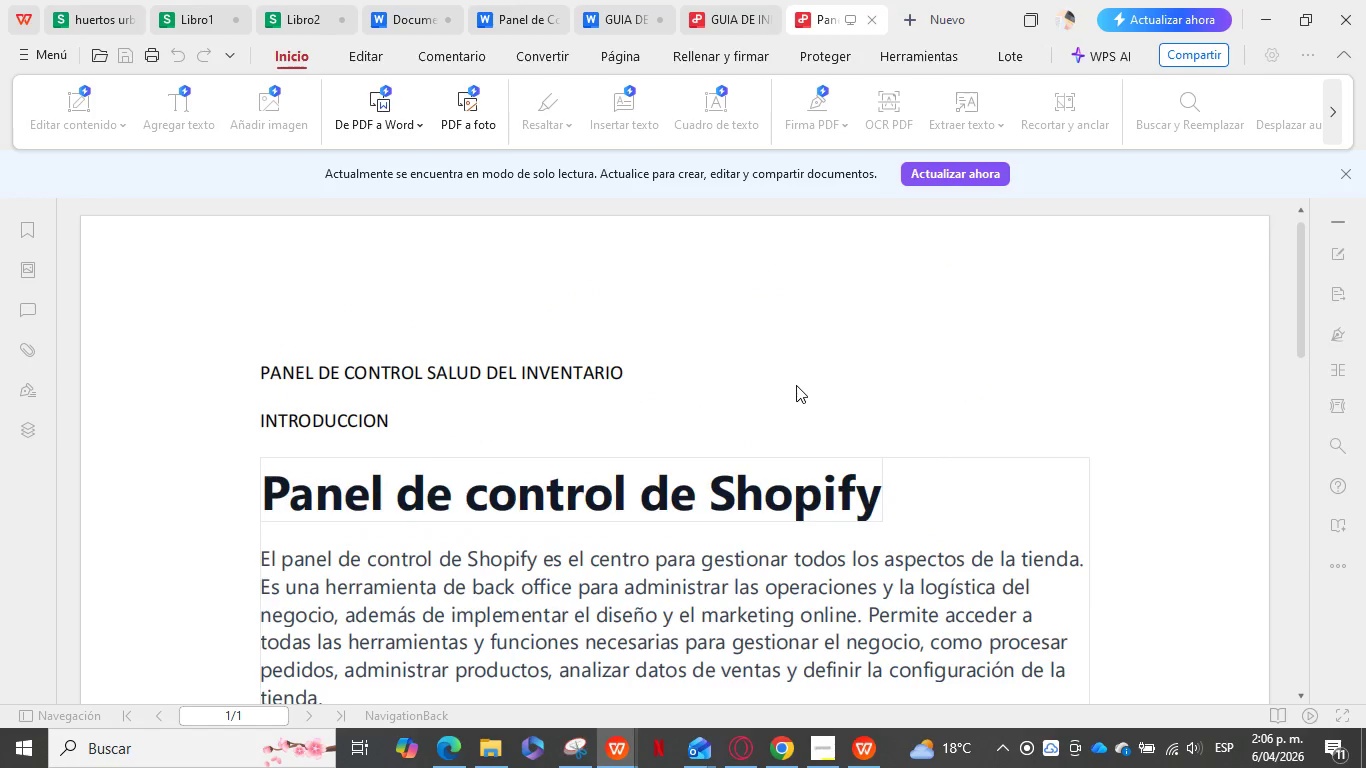 
scroll: coordinate [796, 385], scroll_direction: down, amount: 7.0
 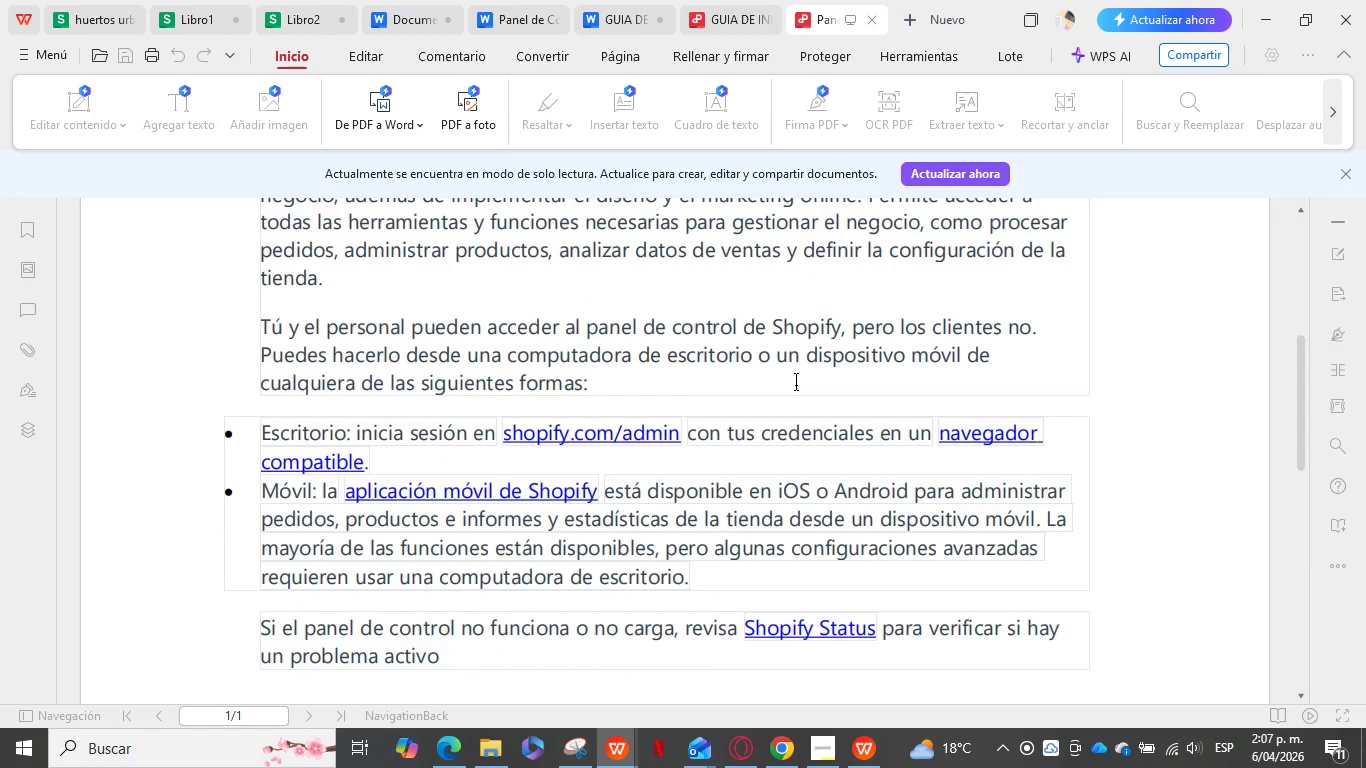 
wait(5.19)
 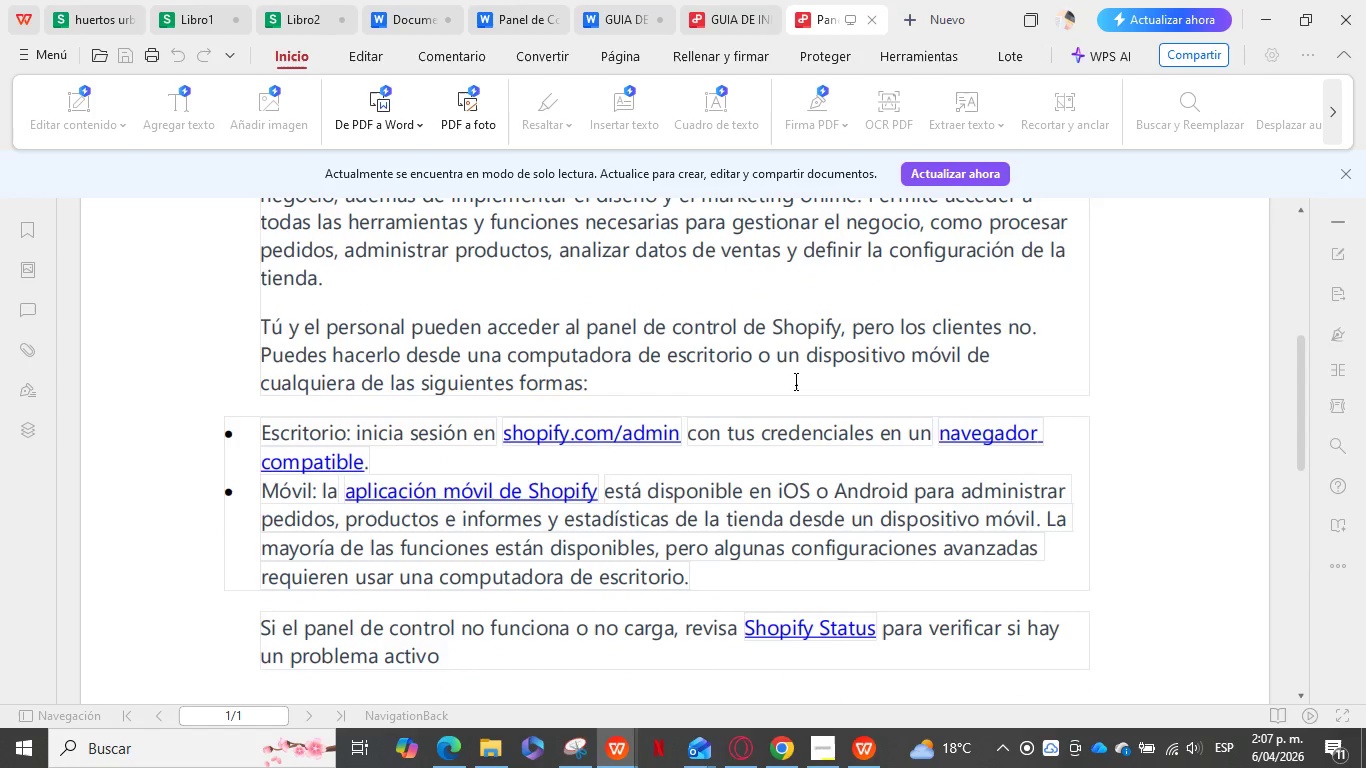 
scroll: coordinate [796, 385], scroll_direction: down, amount: 3.0
 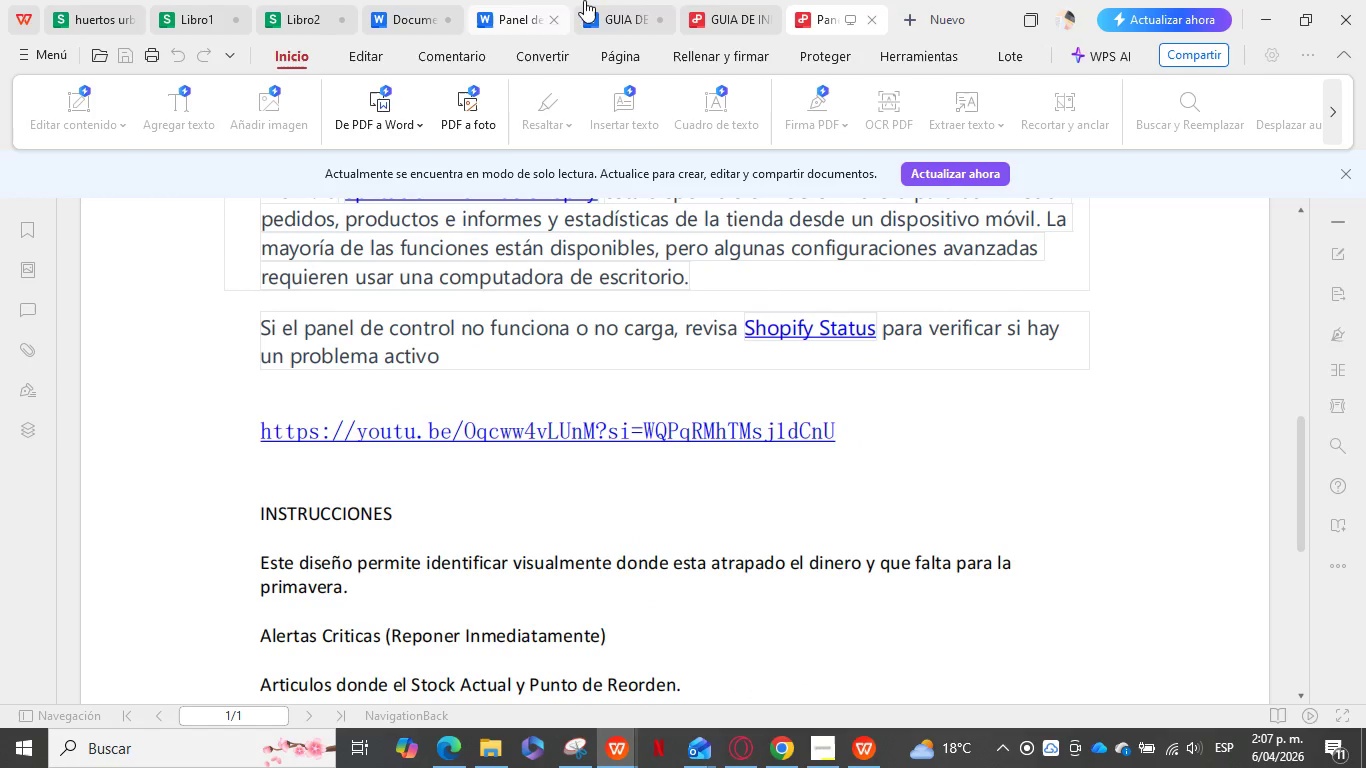 
left_click([731, 13])
 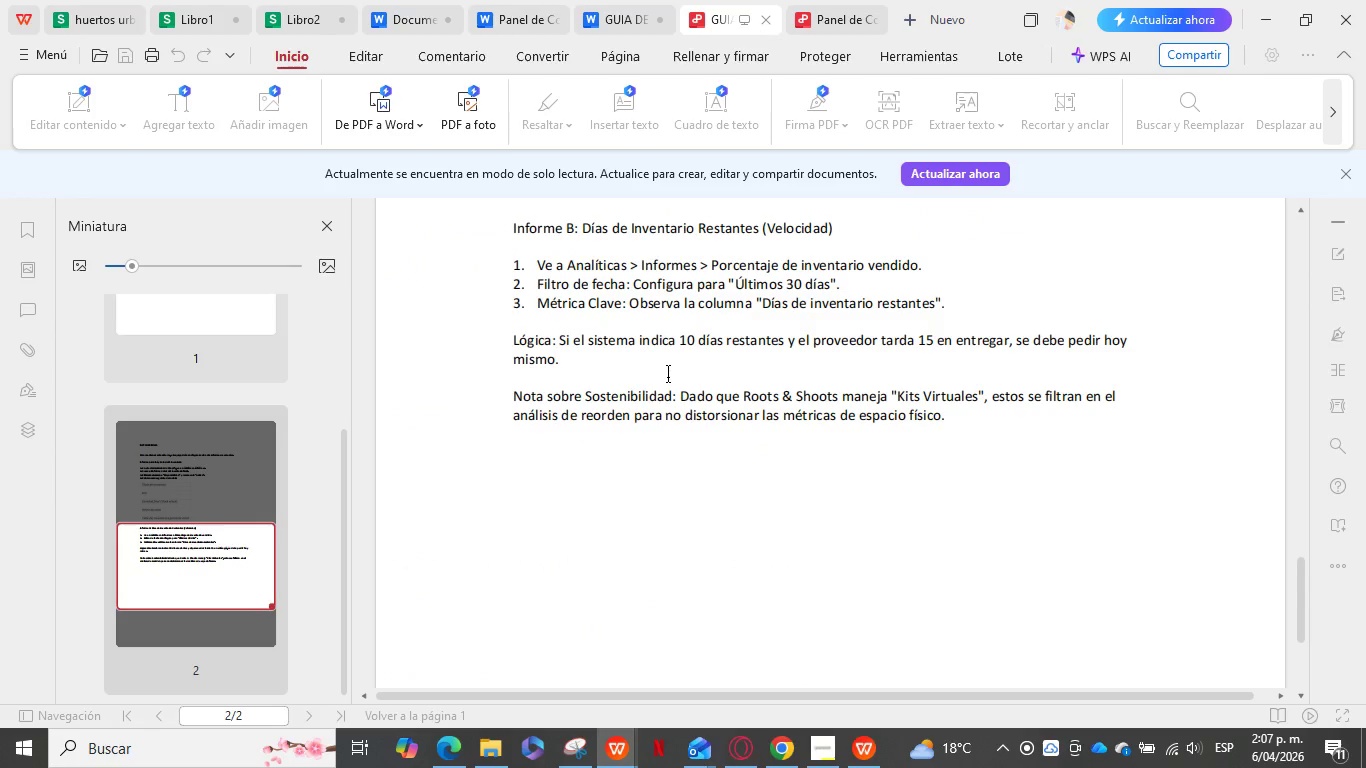 
scroll: coordinate [668, 377], scroll_direction: up, amount: 28.0
 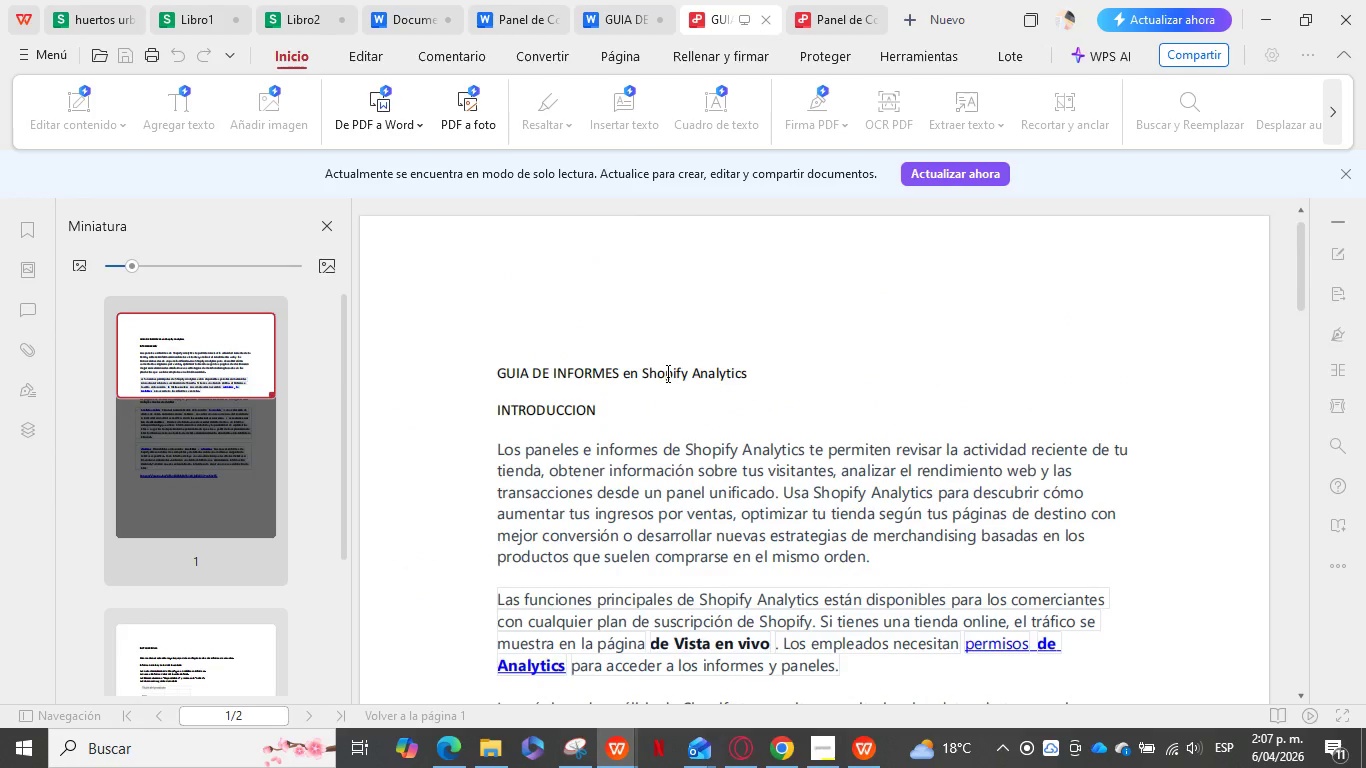 
scroll: coordinate [668, 377], scroll_direction: down, amount: 1.0
 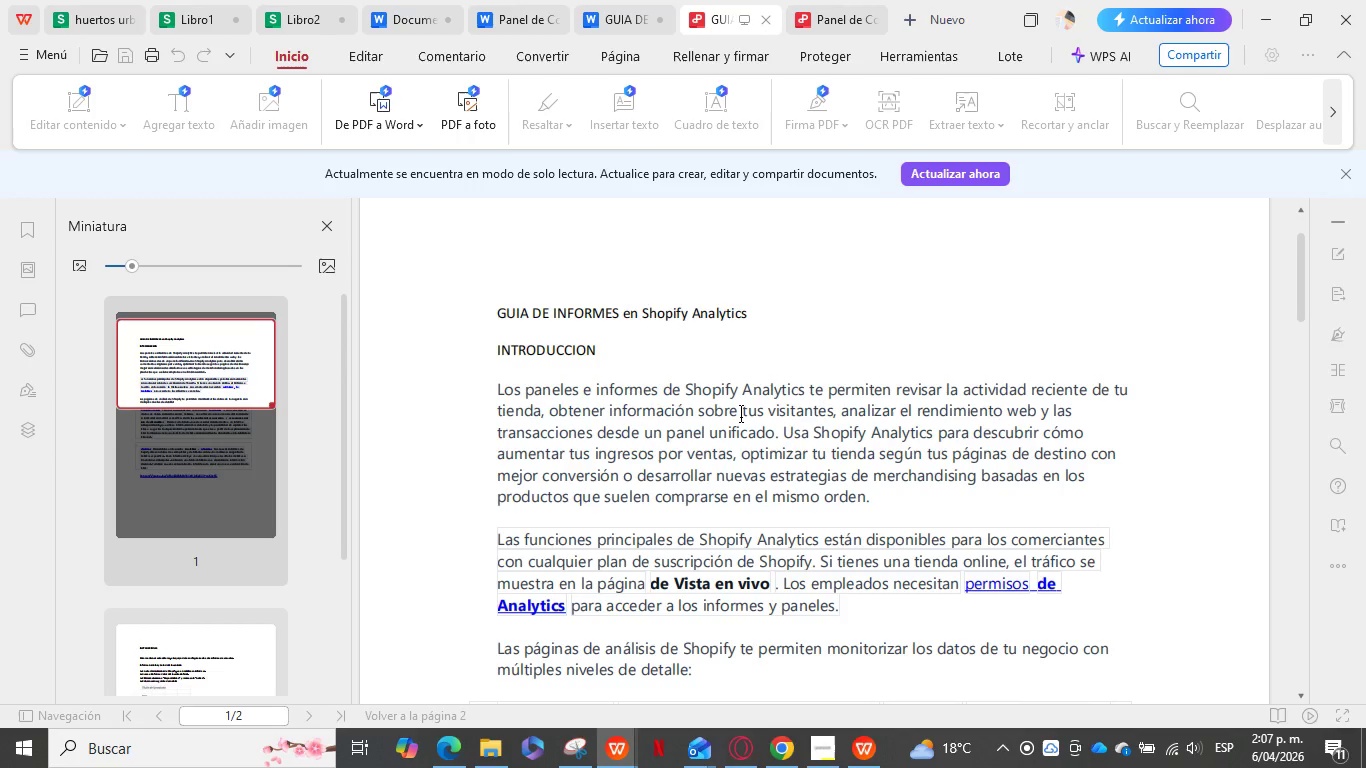 
wait(21.71)
 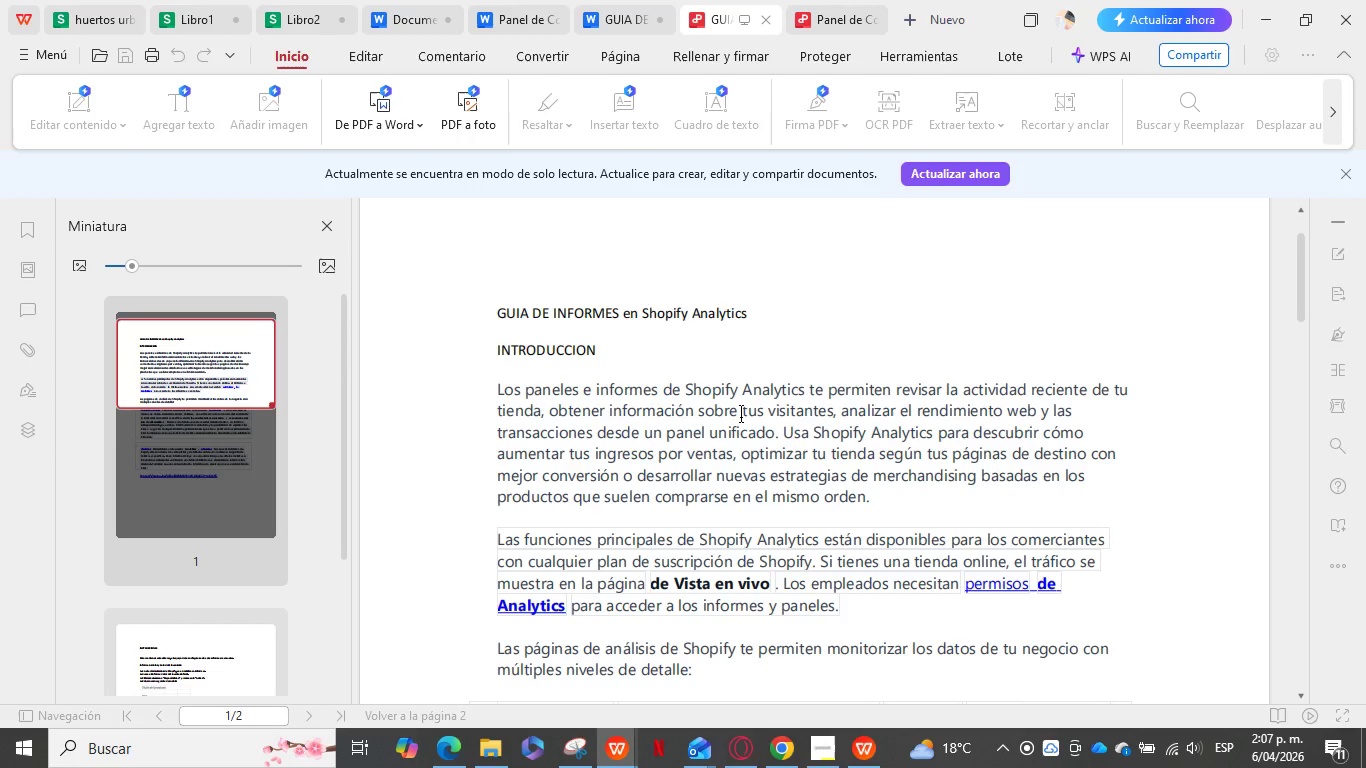 
scroll: coordinate [641, 408], scroll_direction: down, amount: 3.0
 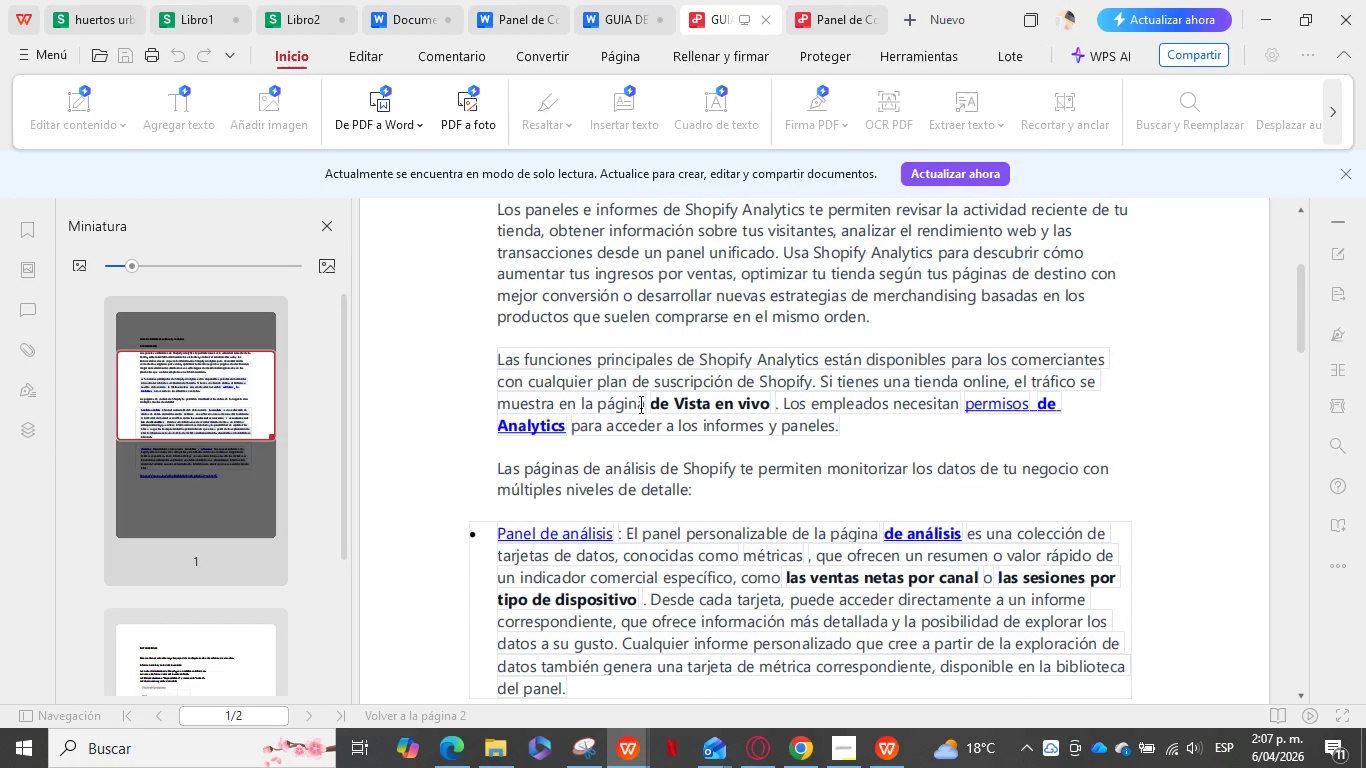 
wait(8.53)
 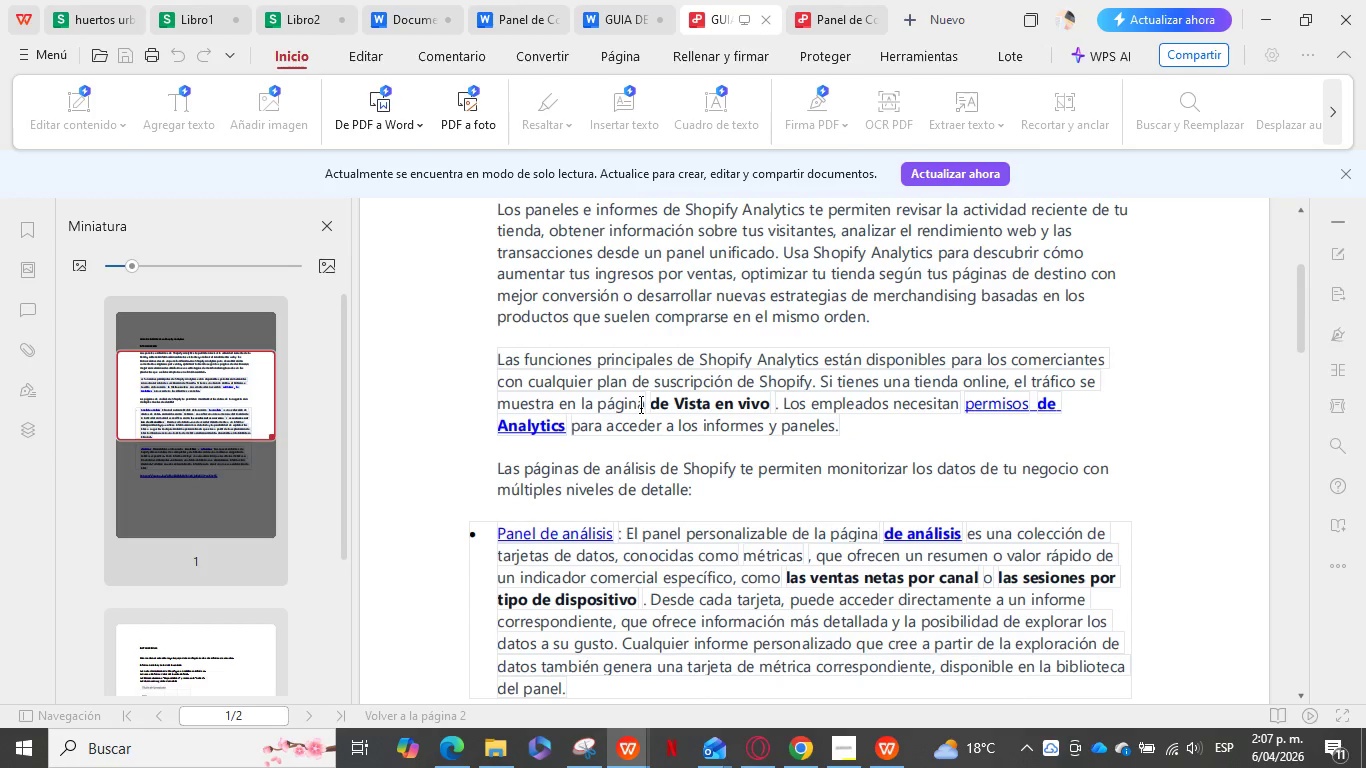 
left_click([704, 450])
 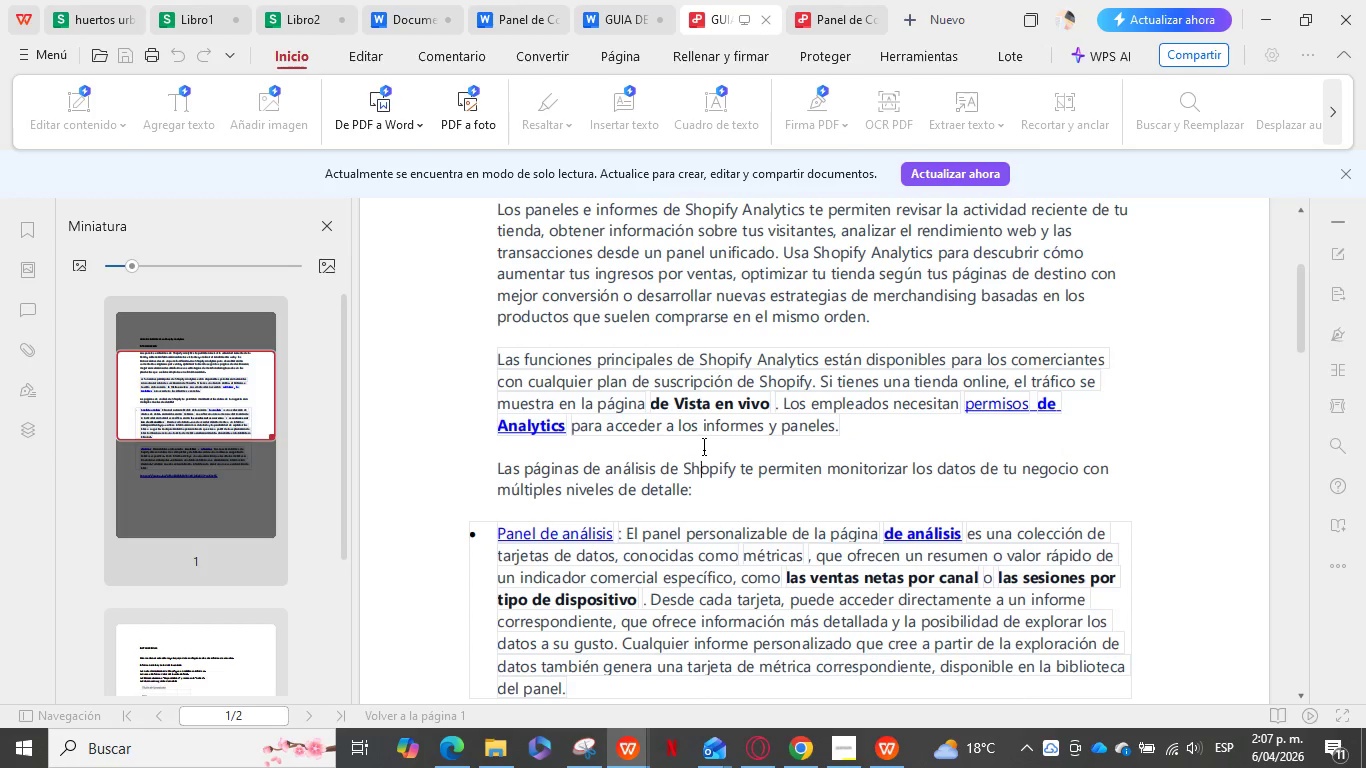 
scroll: coordinate [704, 450], scroll_direction: down, amount: 3.0
 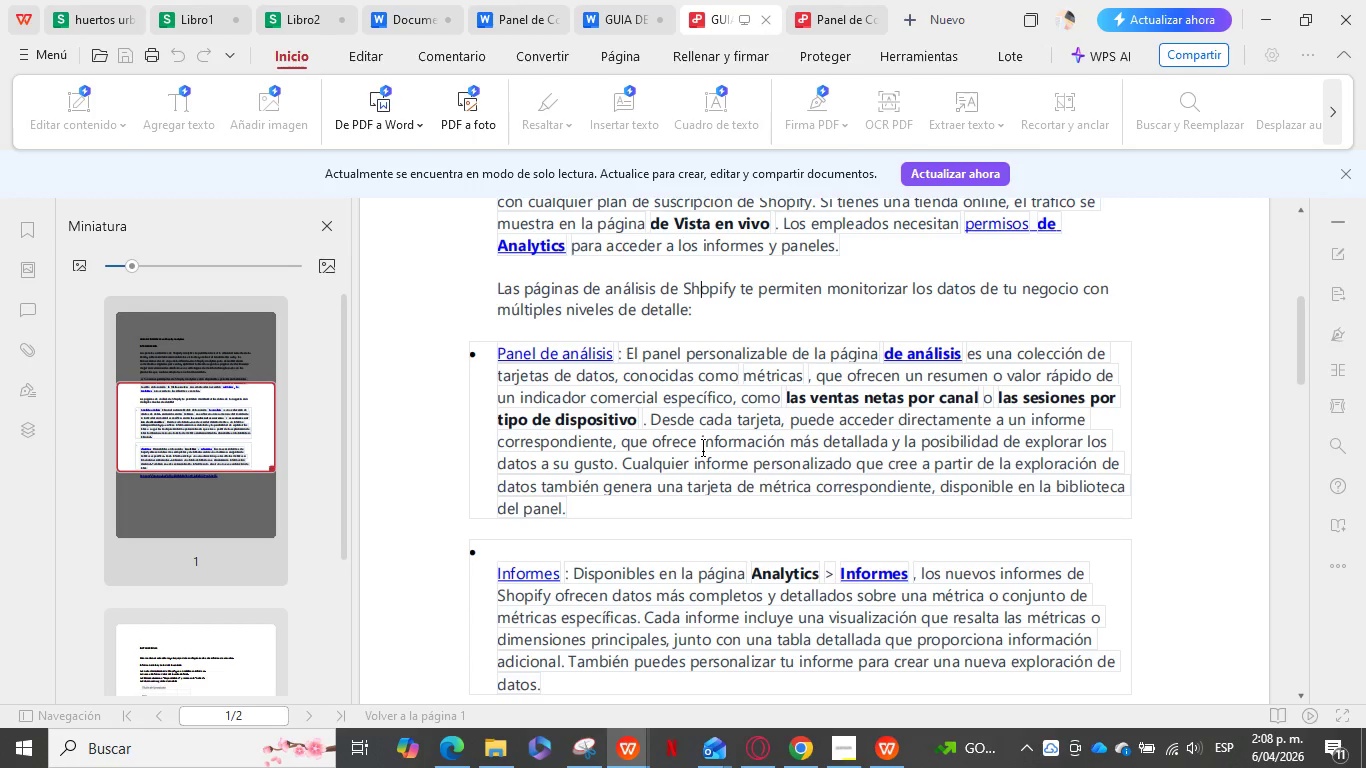 
wait(19.45)
 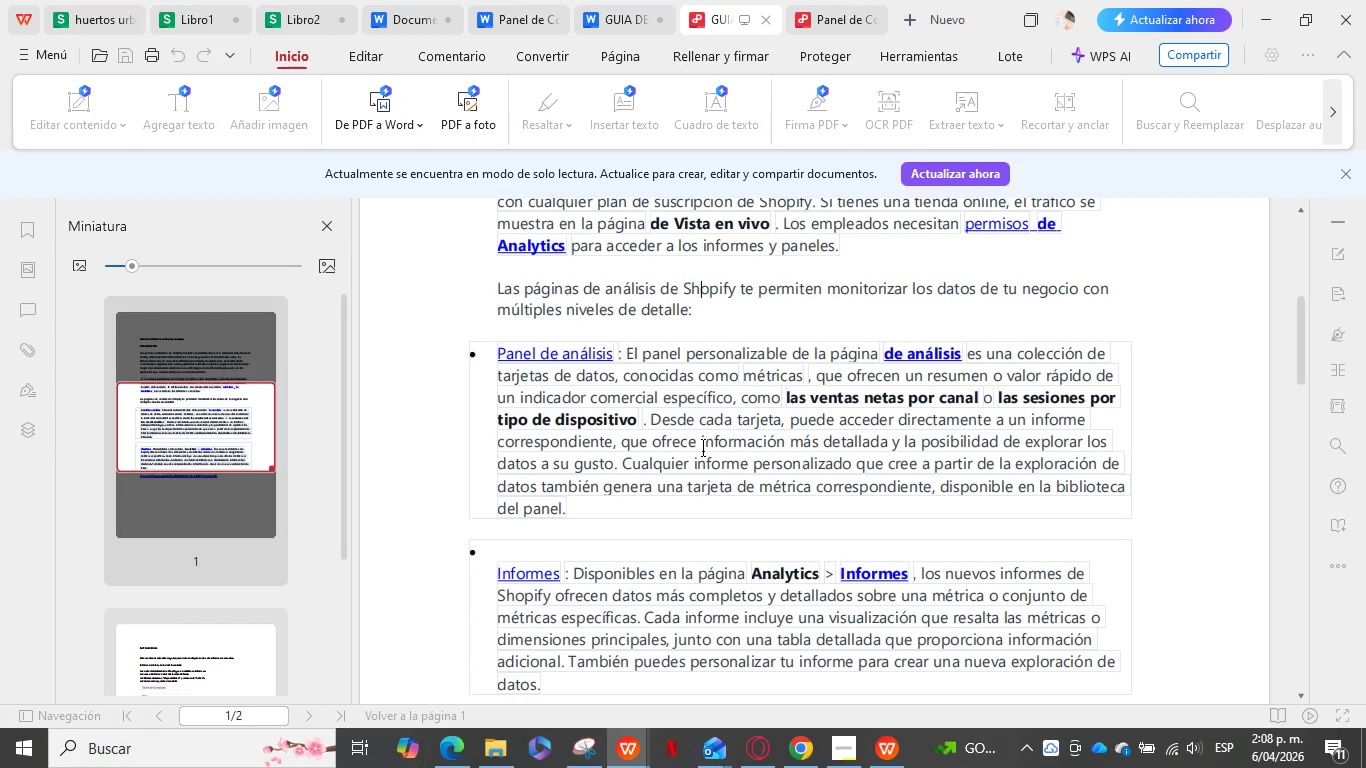 
scroll: coordinate [648, 443], scroll_direction: down, amount: 2.0
 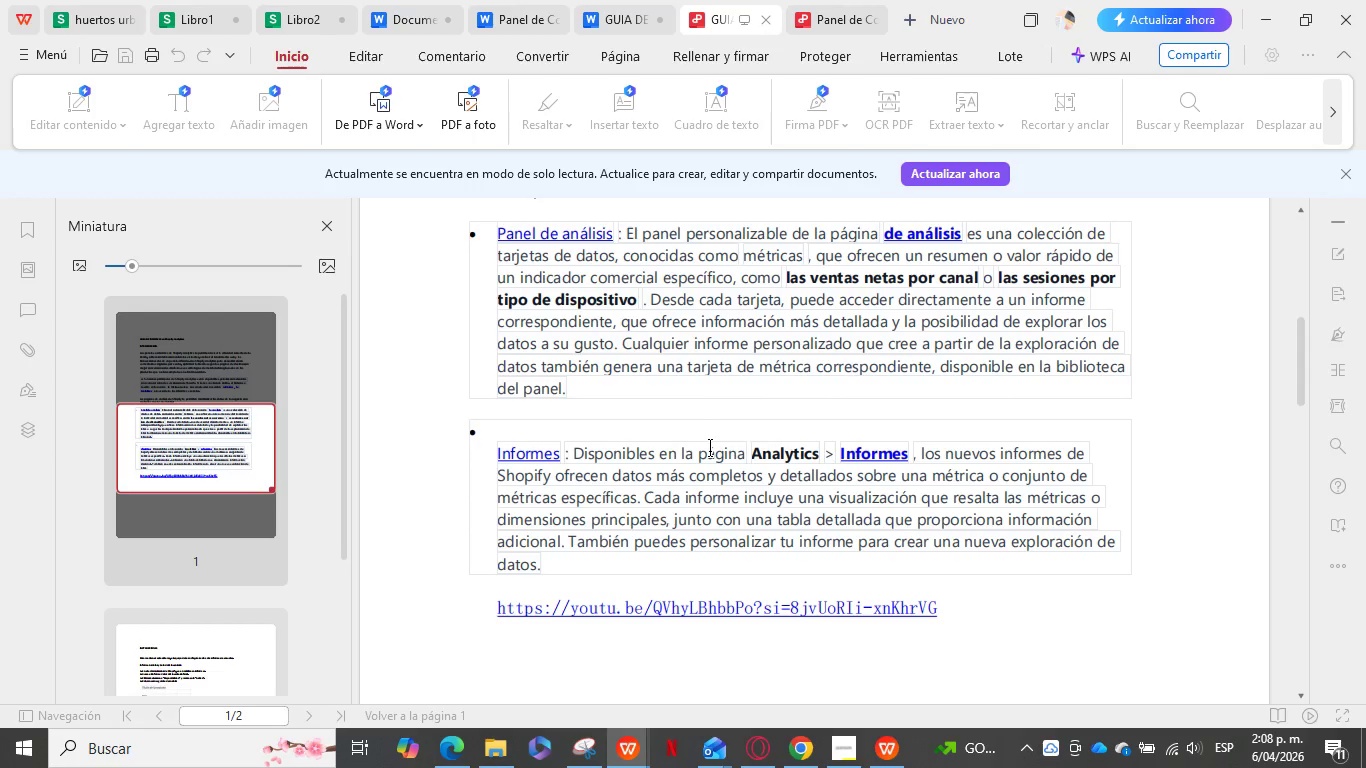 
wait(40.31)
 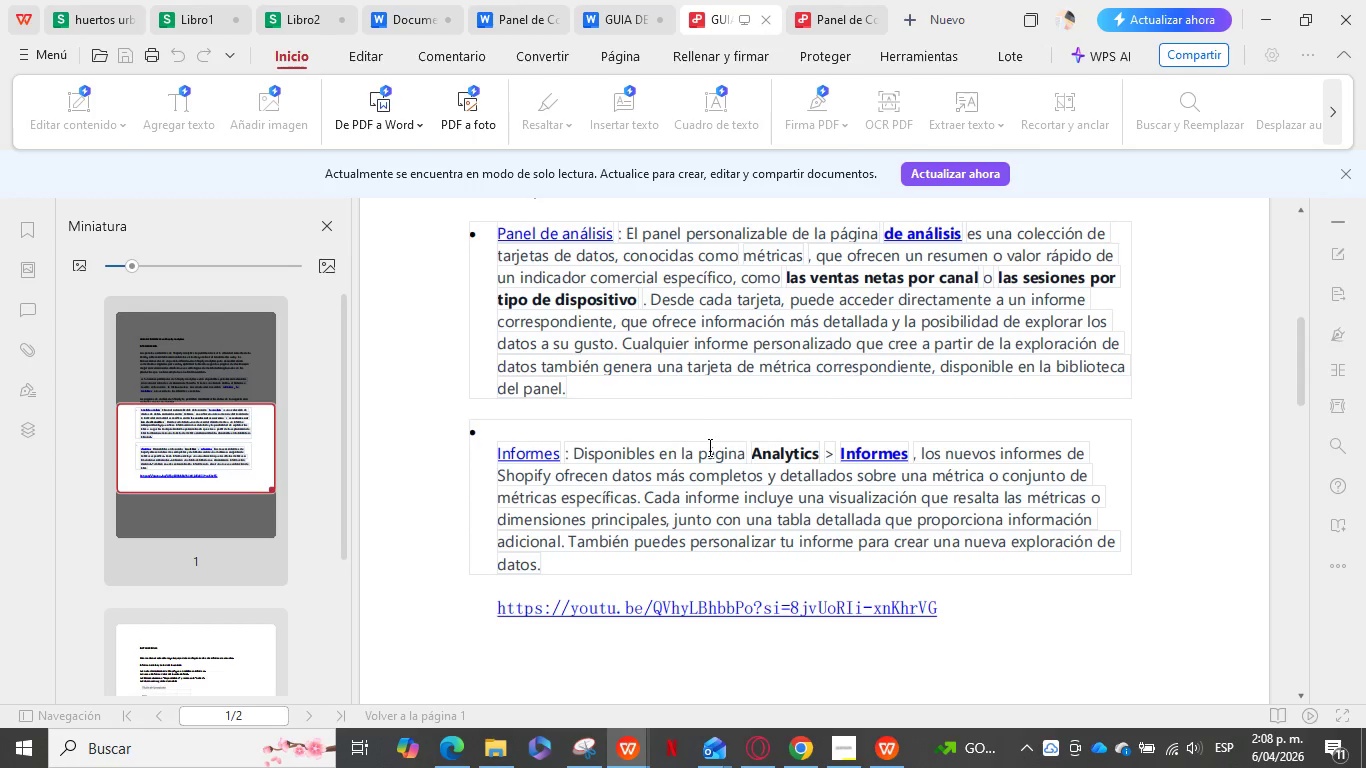 
scroll: coordinate [808, 460], scroll_direction: down, amount: 7.0
 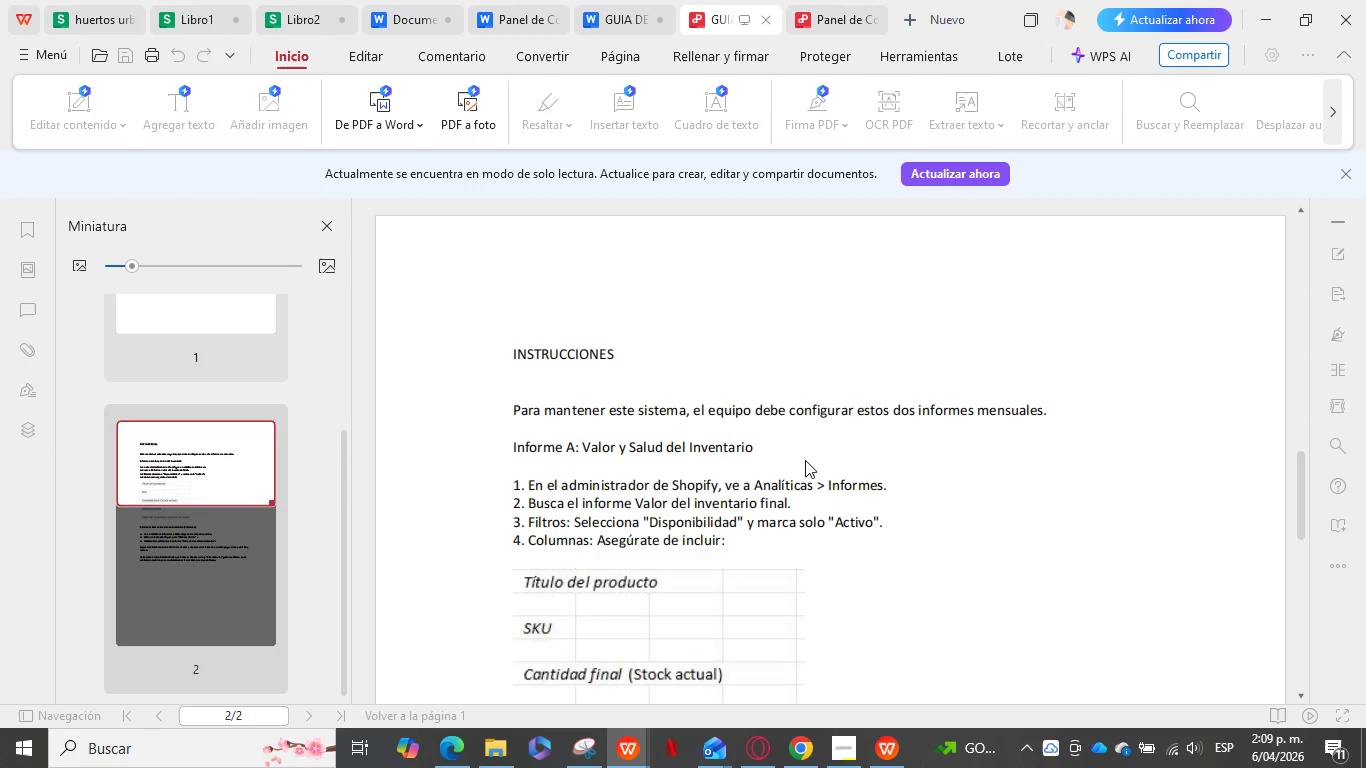 
wait(20.27)
 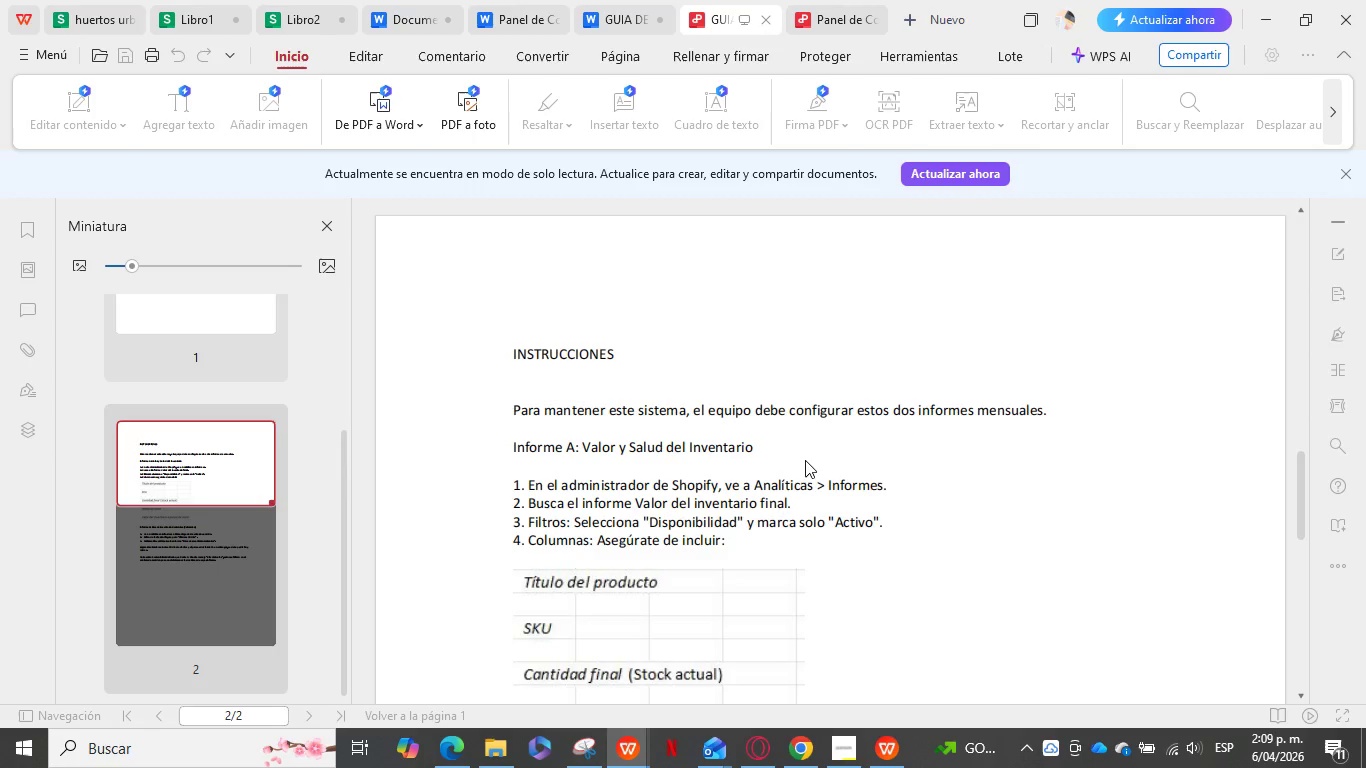 
scroll: coordinate [805, 460], scroll_direction: down, amount: 3.0
 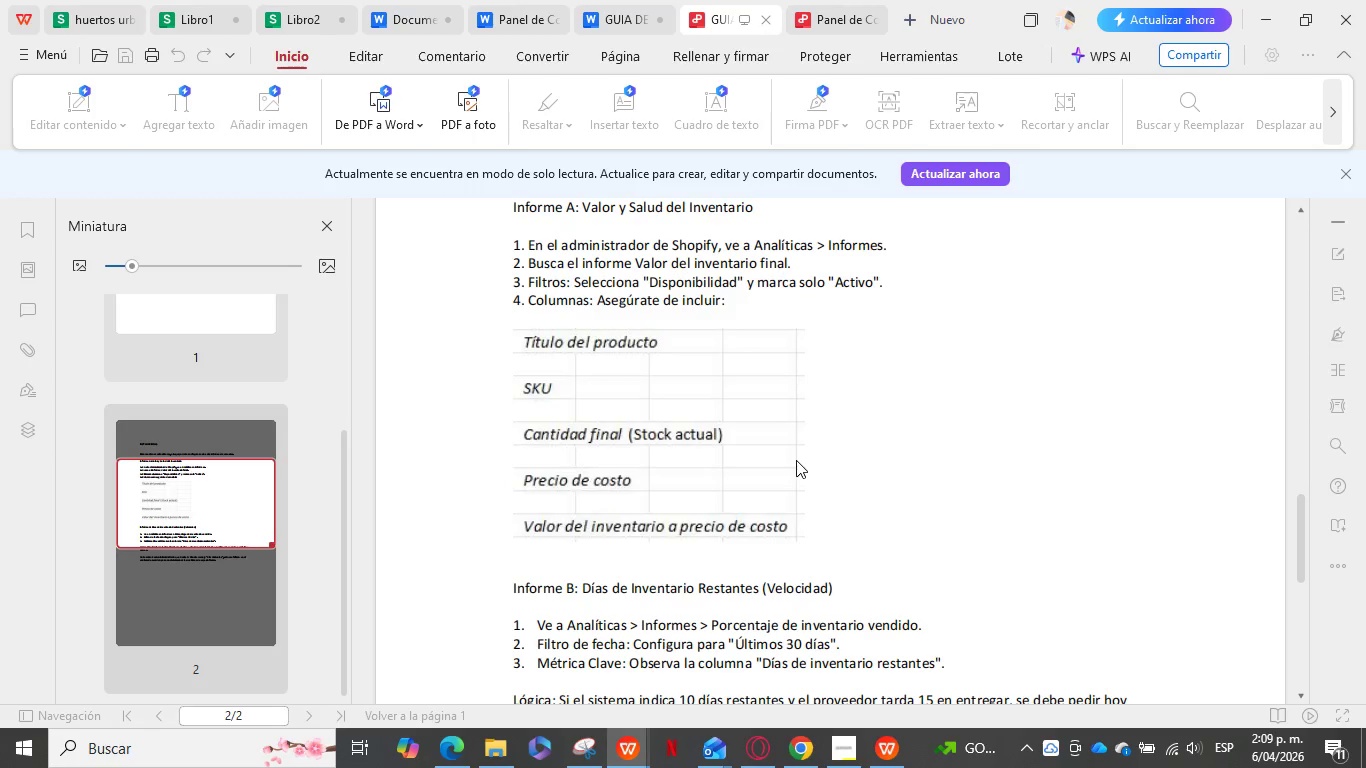 
wait(38.55)
 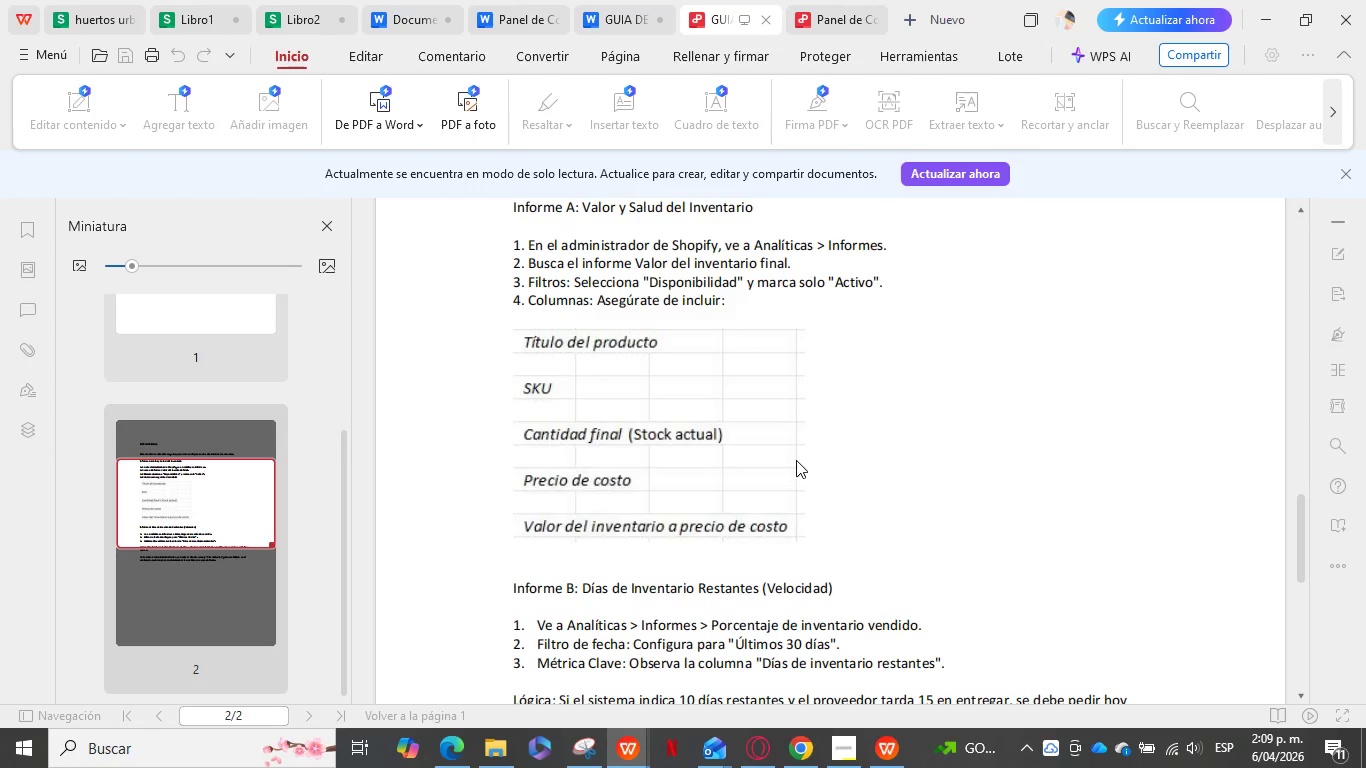 
scroll: coordinate [745, 401], scroll_direction: down, amount: 4.0
 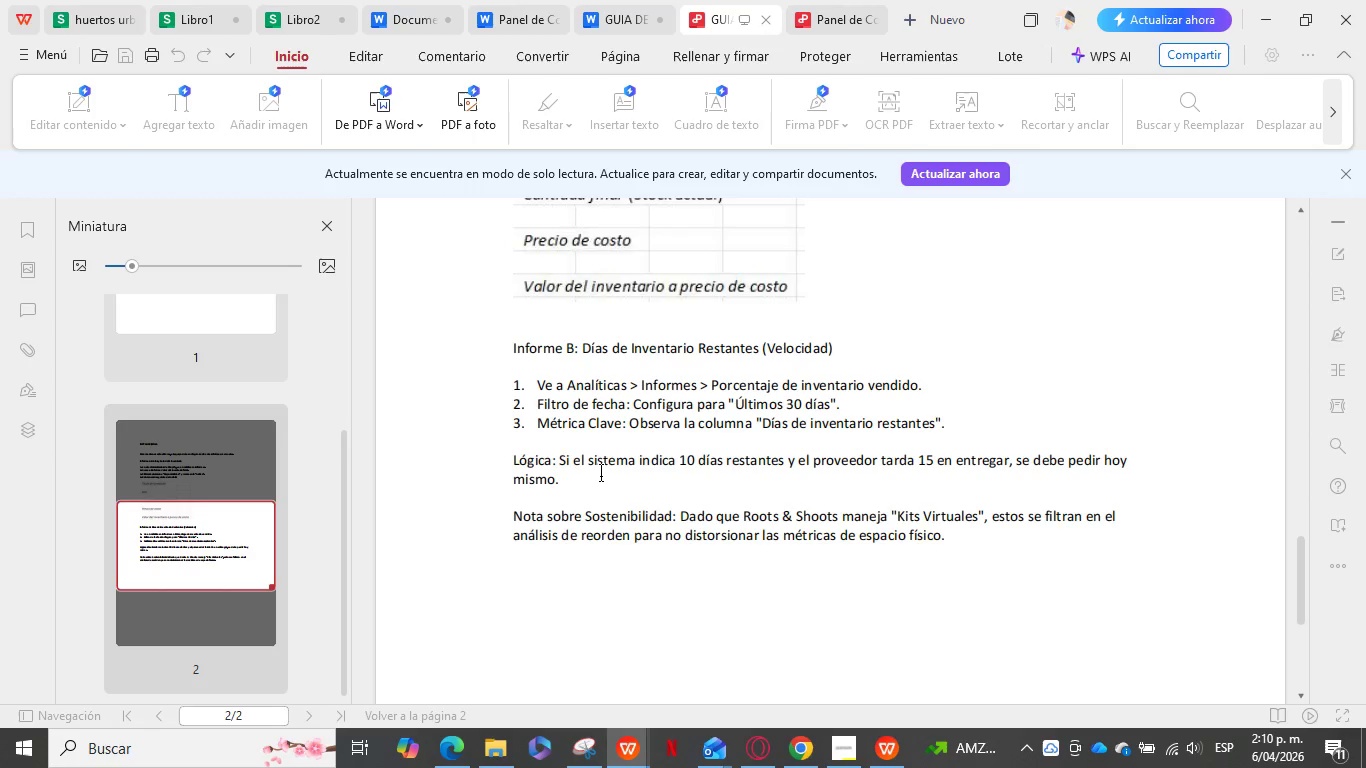 
wait(23.63)
 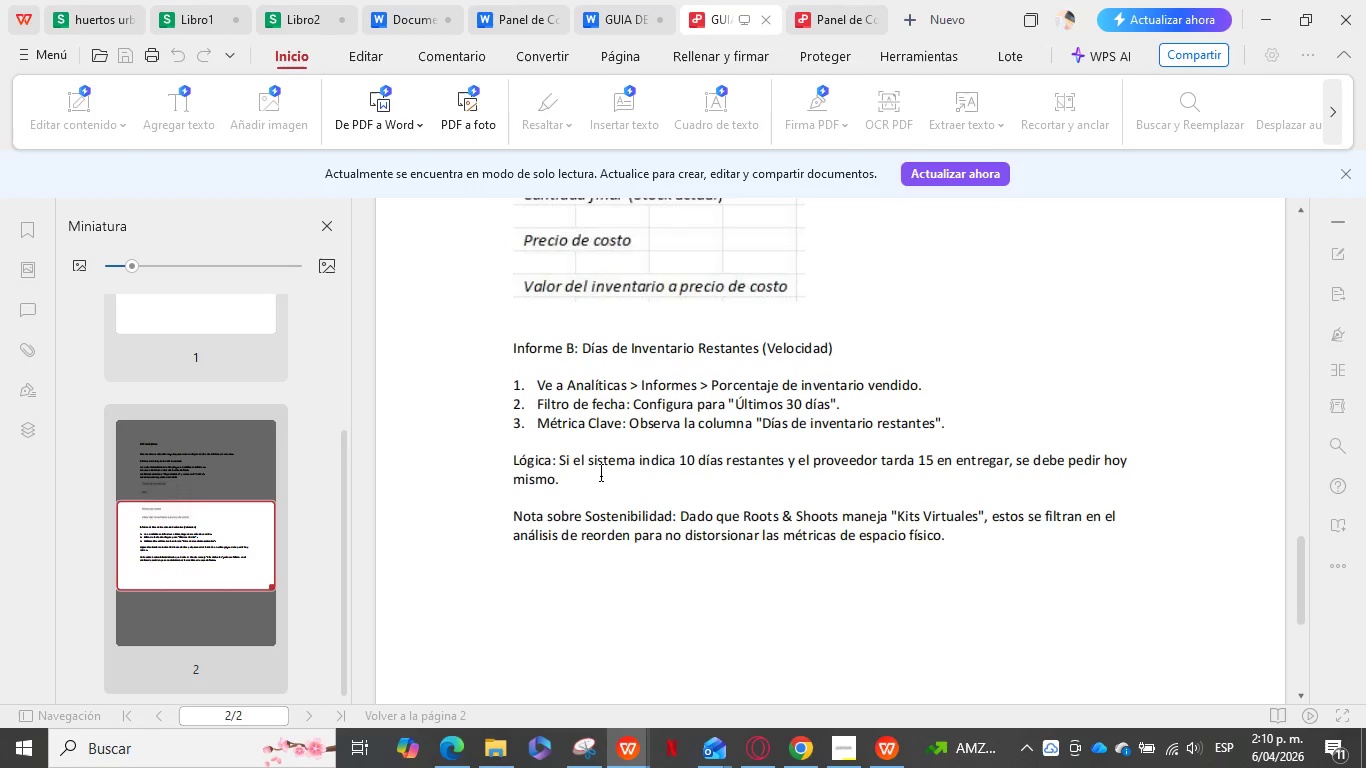 
scroll: coordinate [603, 476], scroll_direction: down, amount: 1.0
 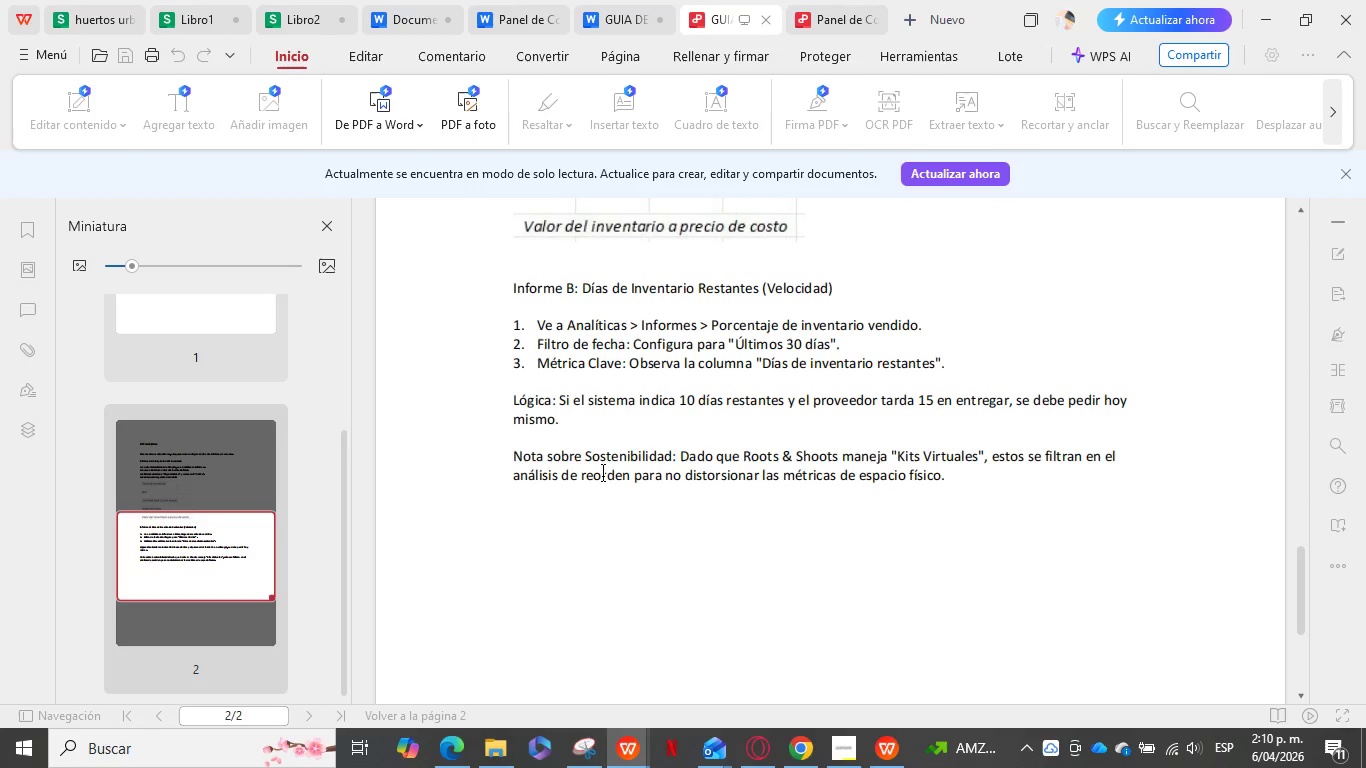 
wait(15.47)
 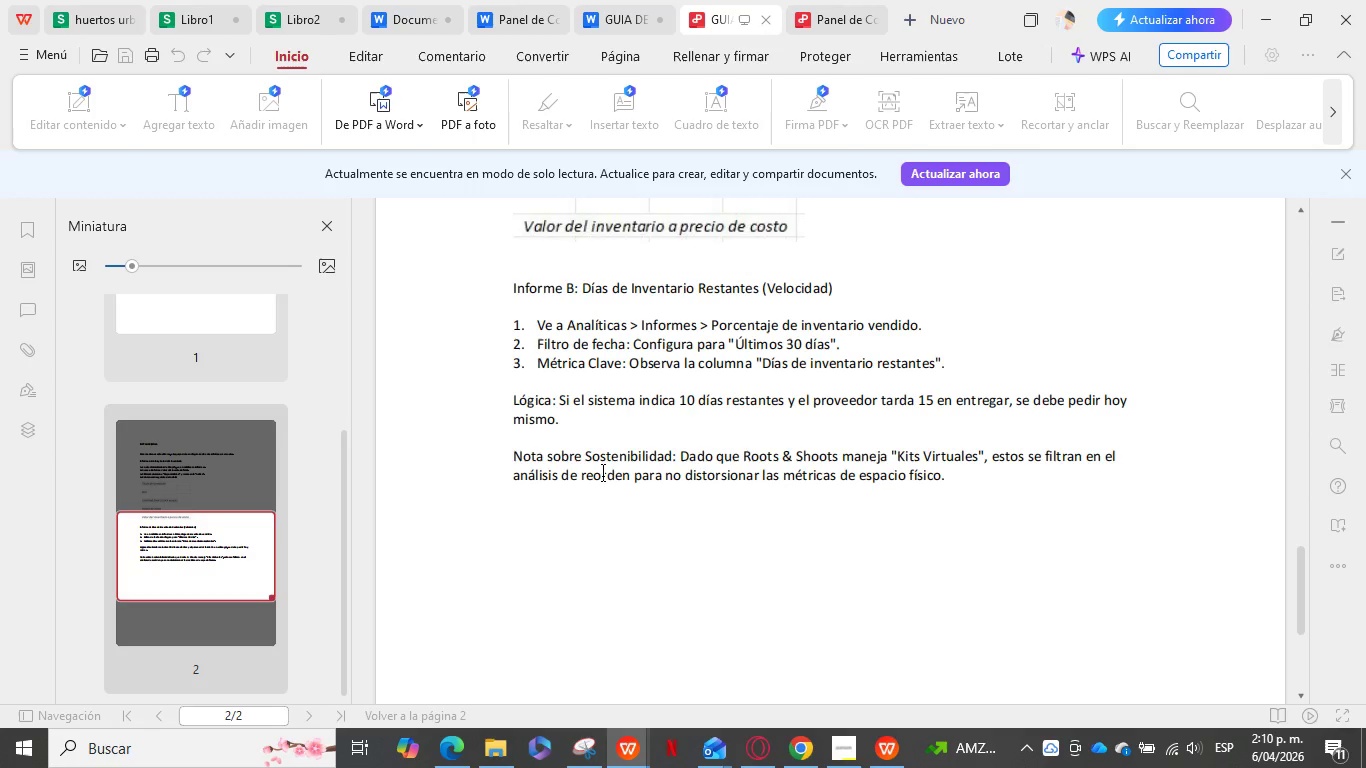 
scroll: coordinate [561, 419], scroll_direction: down, amount: 2.0
 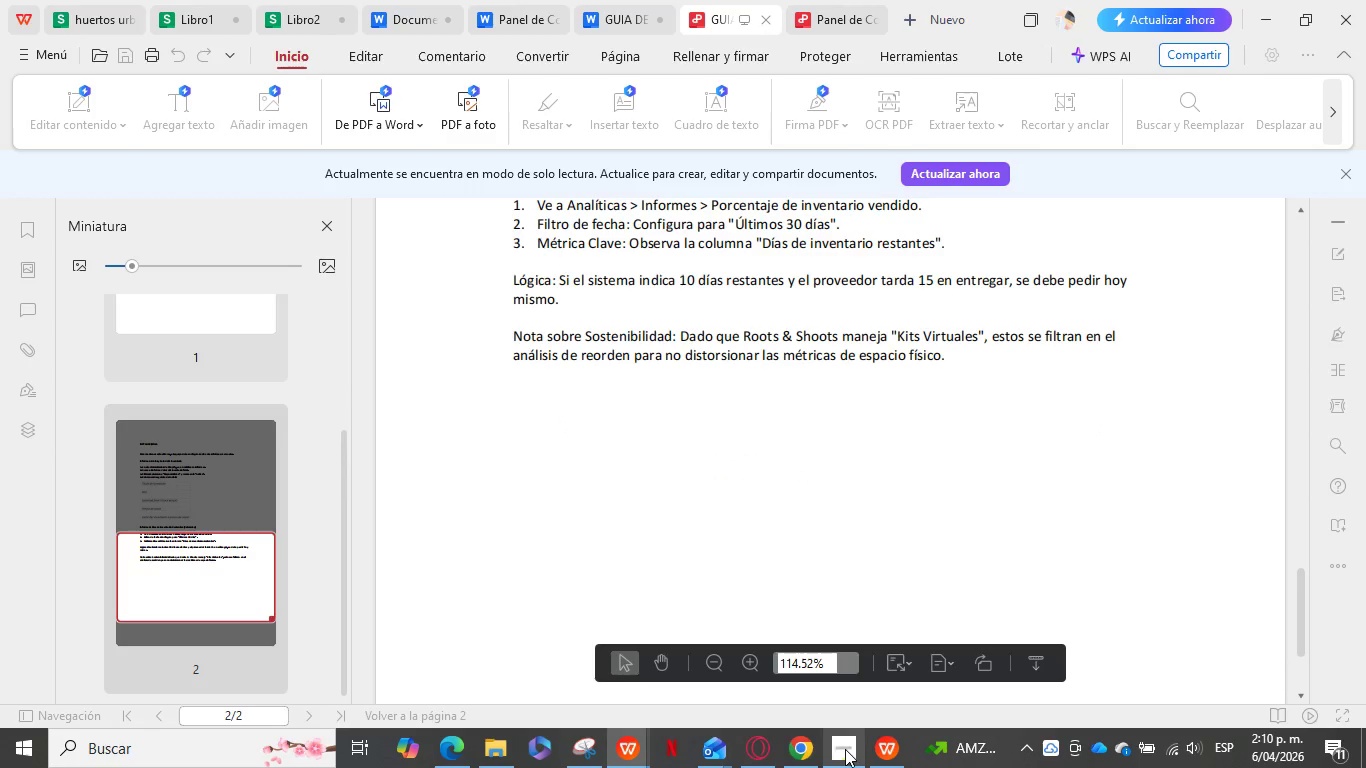 
left_click([845, 742])